 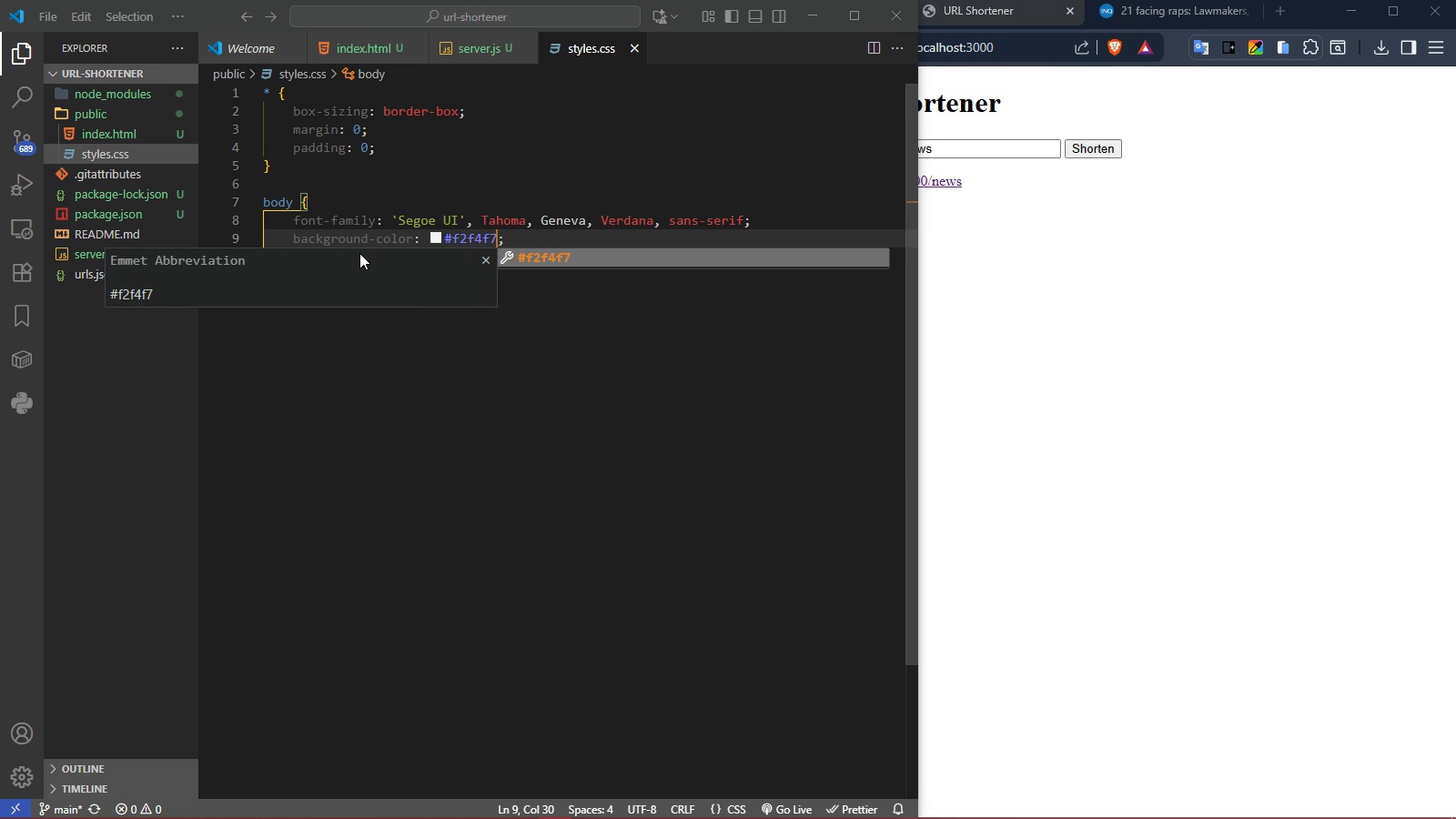 
left_click([1295, 462])
 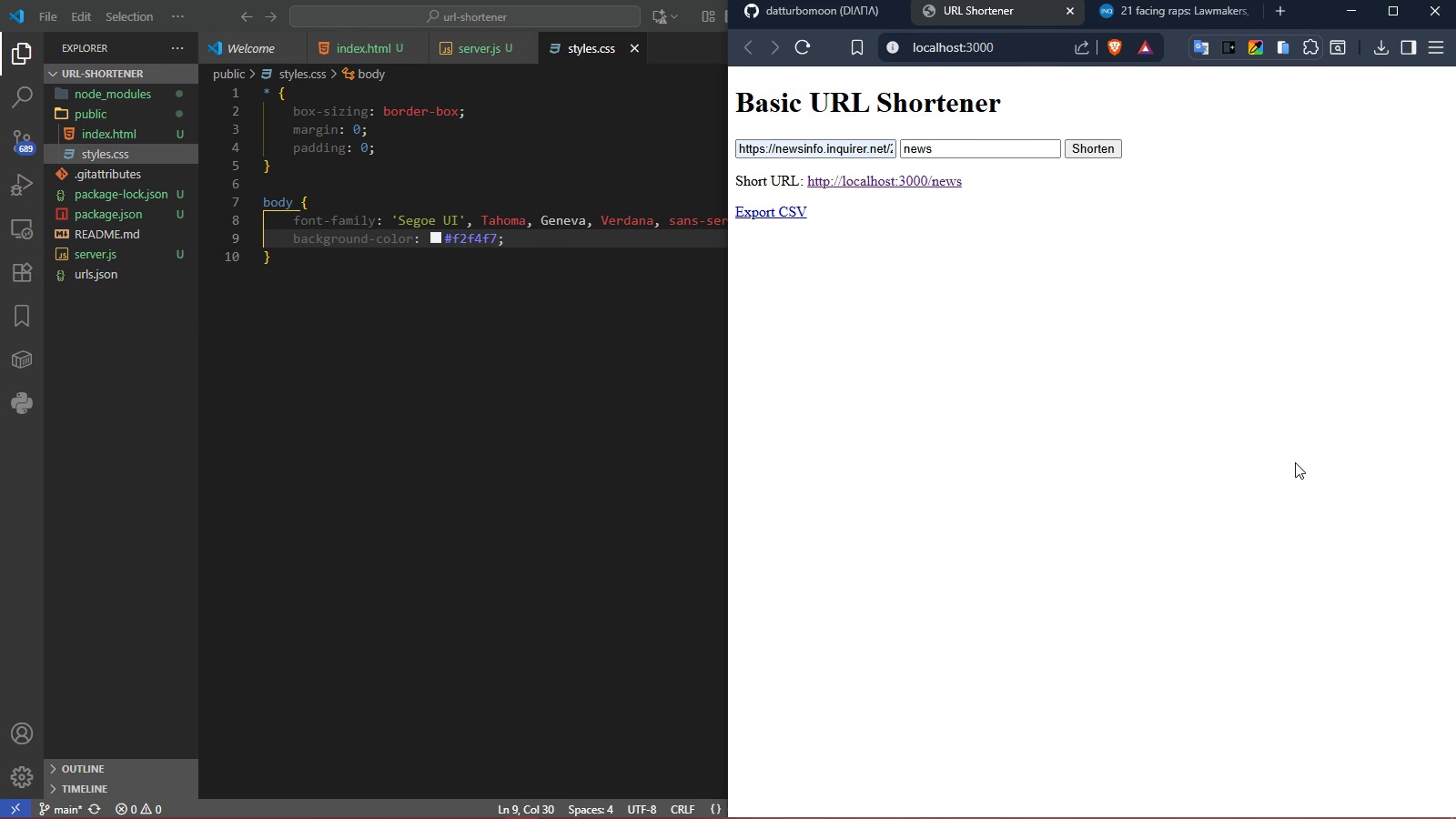 
key(Meta+MetaLeft)
 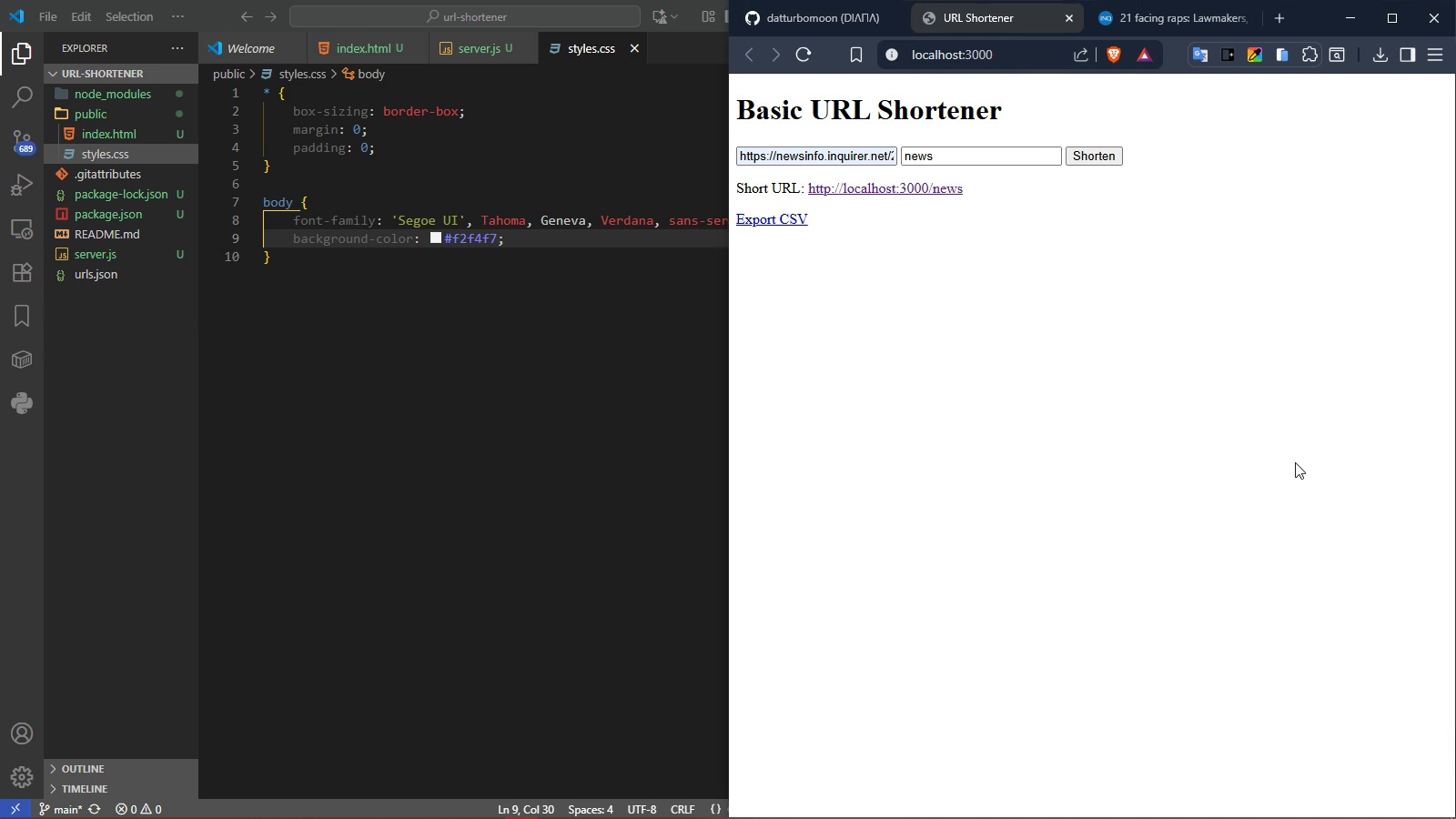 
key(Meta+ArrowRight)
 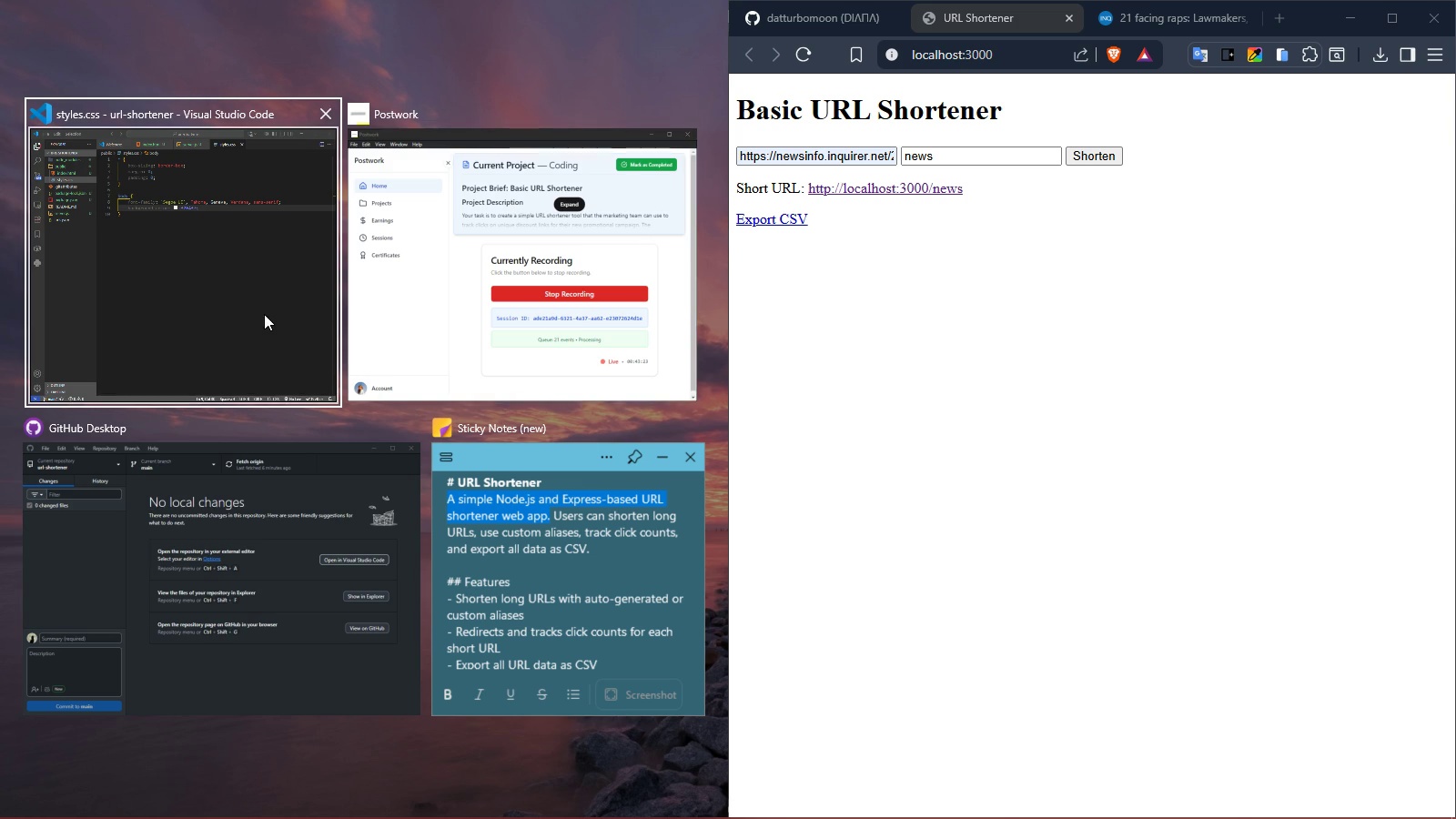 
left_click([263, 314])
 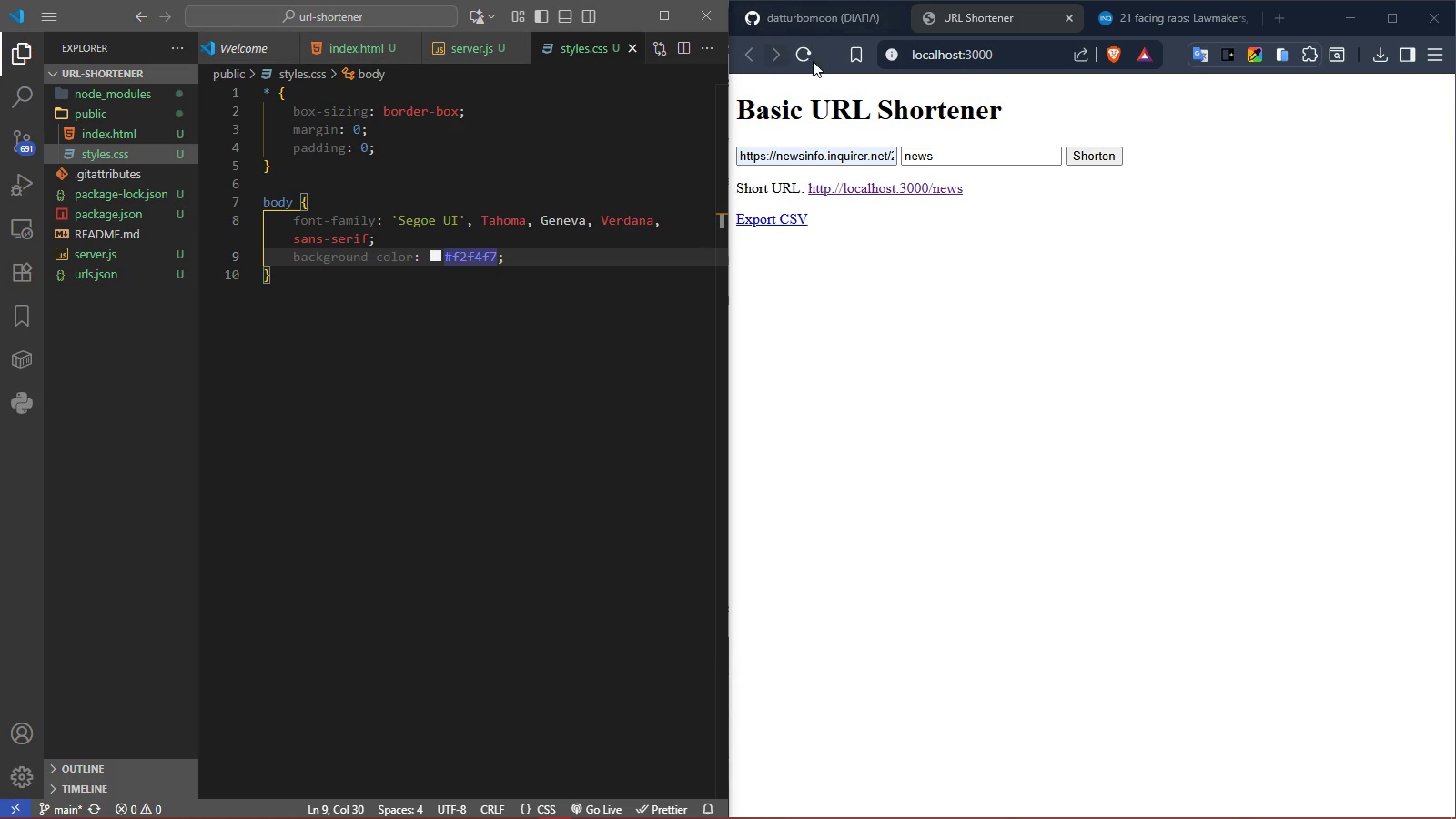 
left_click([807, 50])
 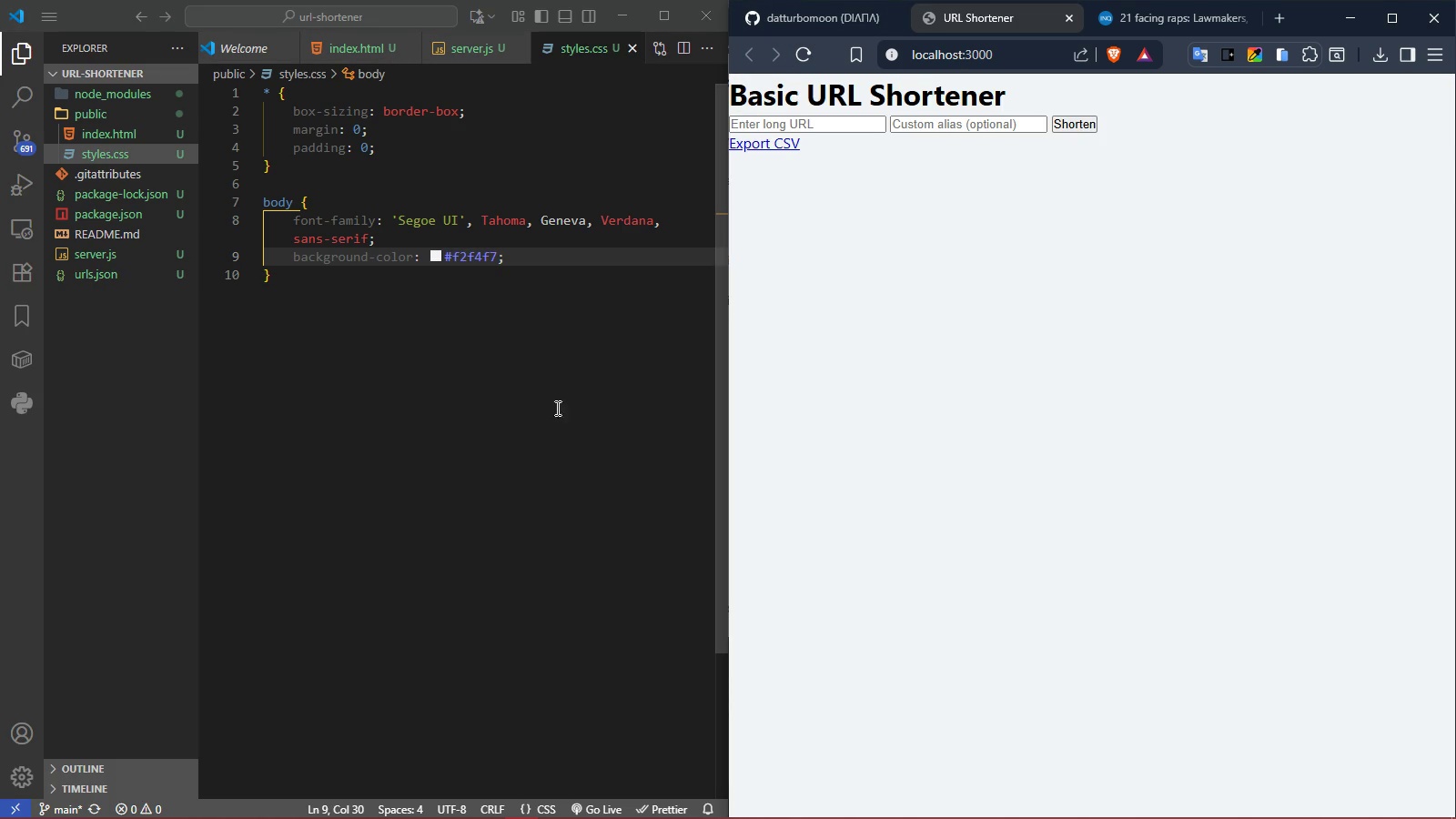 
left_click([535, 404])
 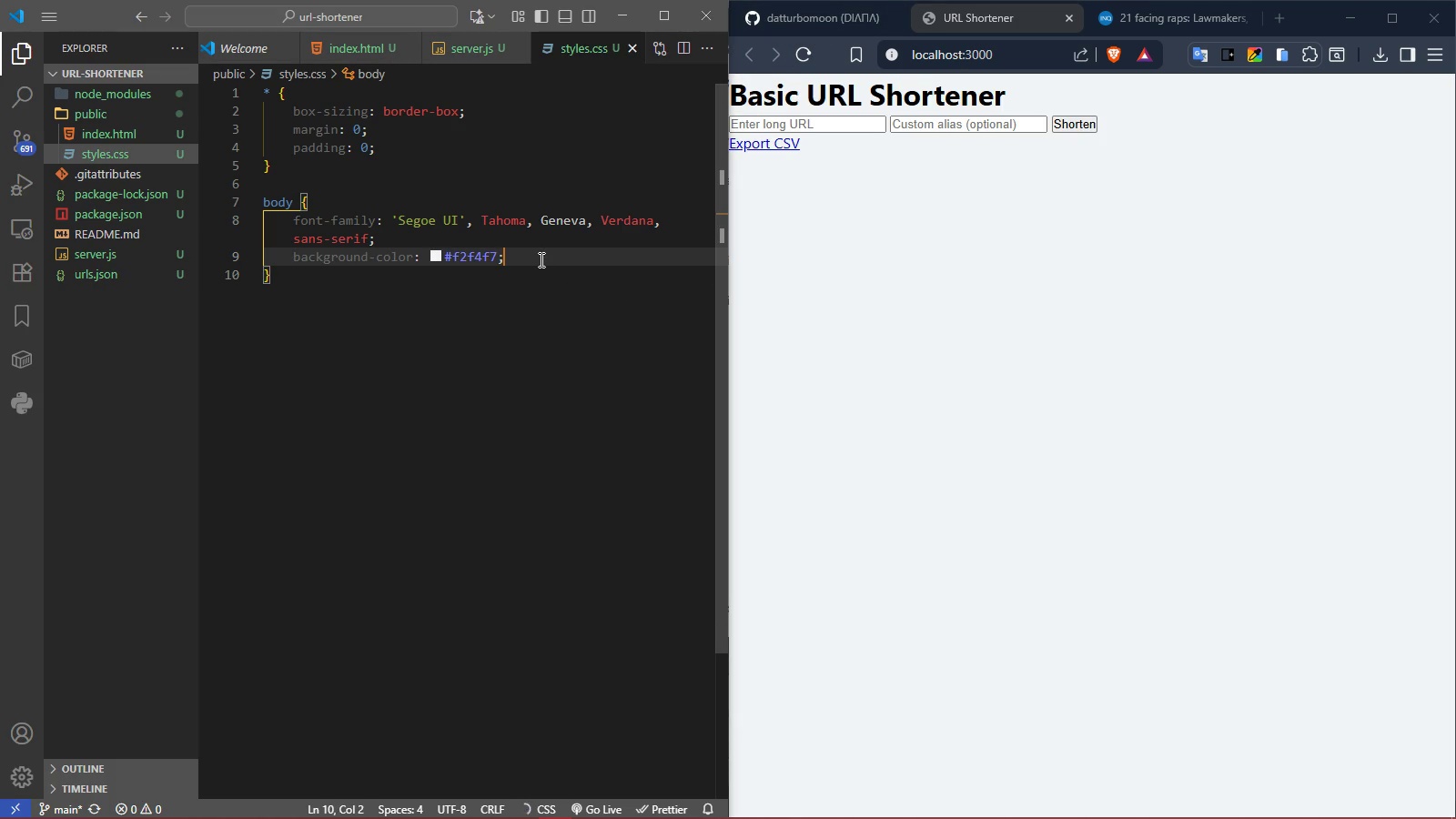 
left_click([540, 259])
 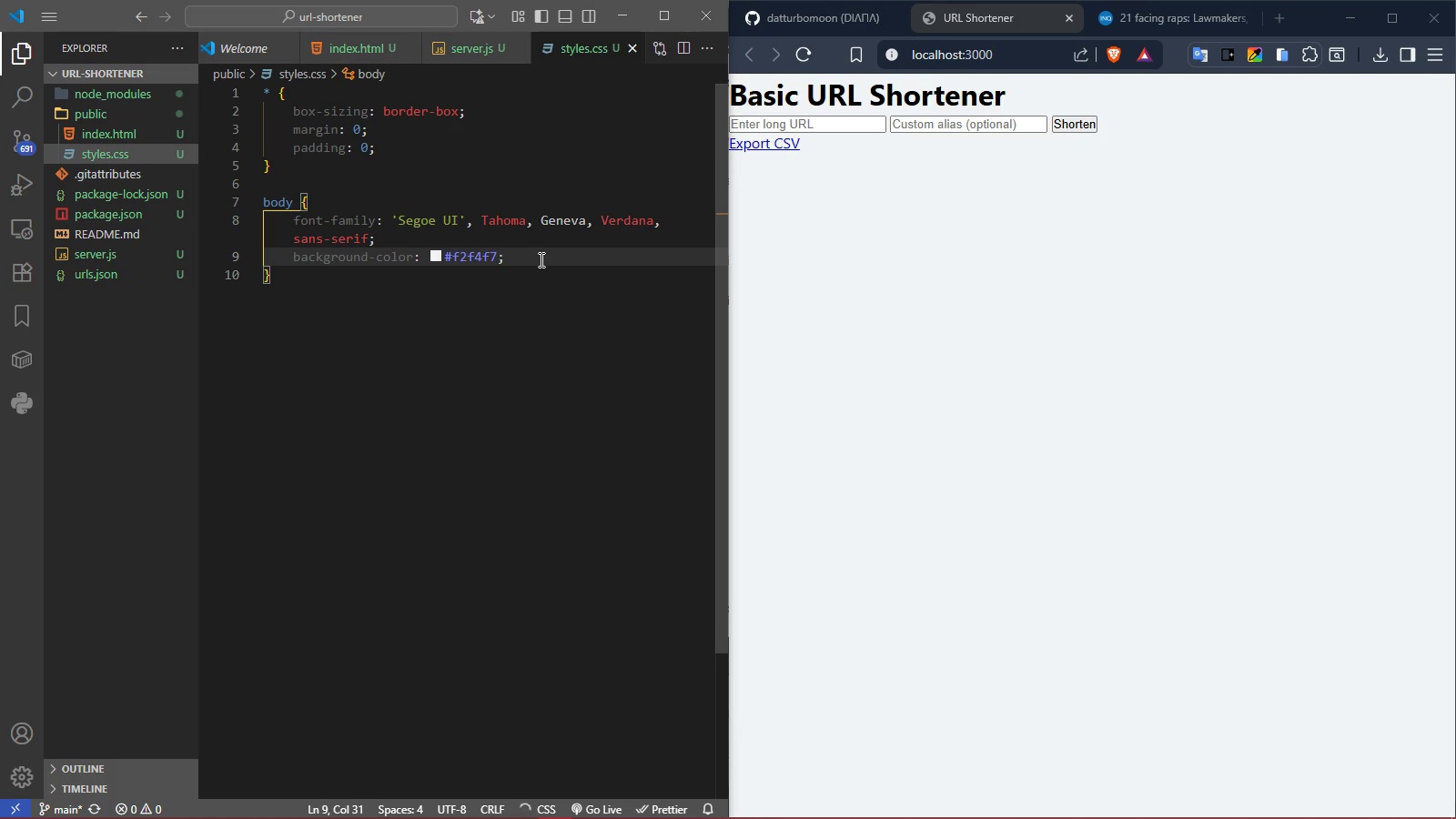 
key(Enter)
 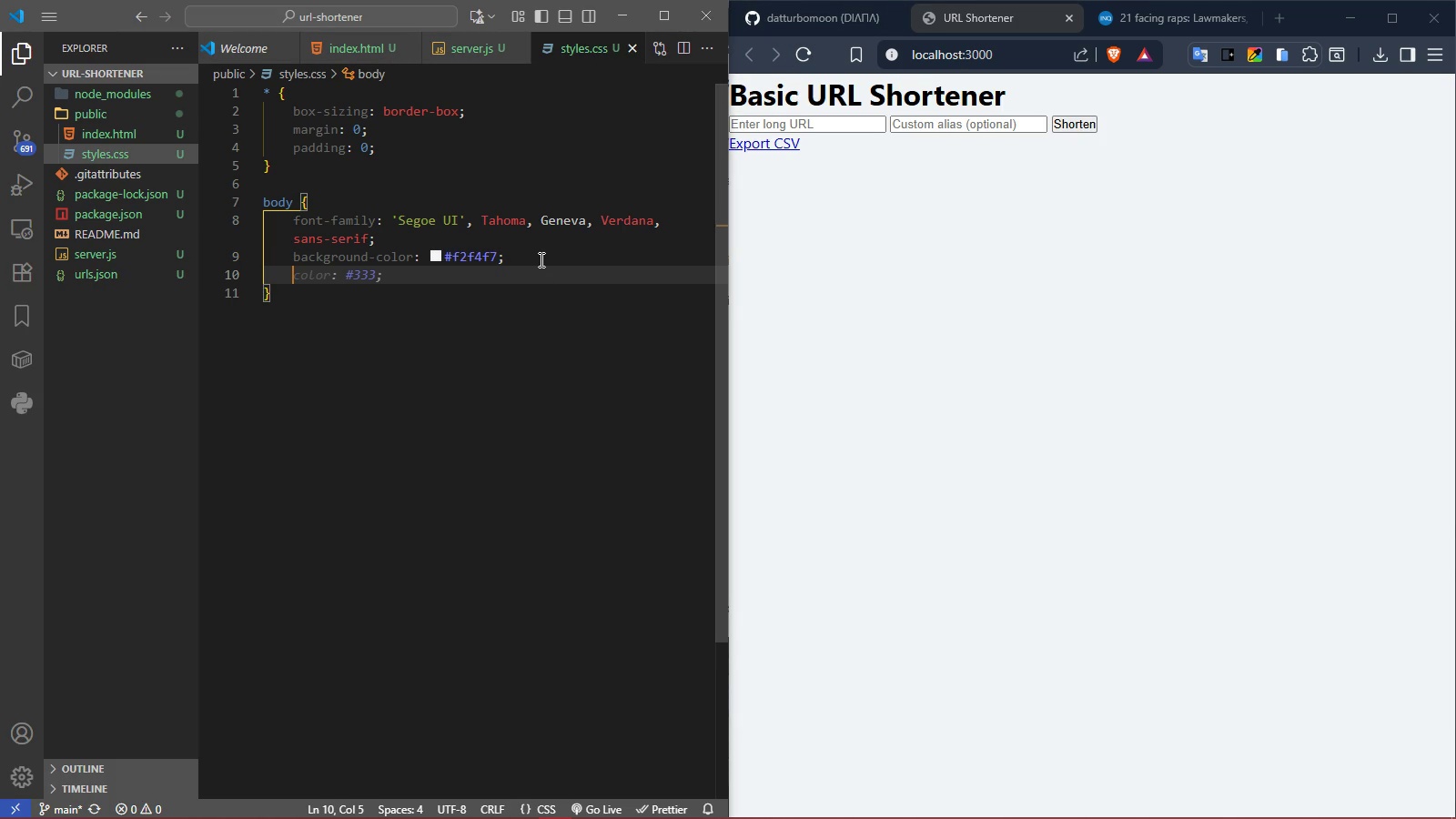 
type(color)
 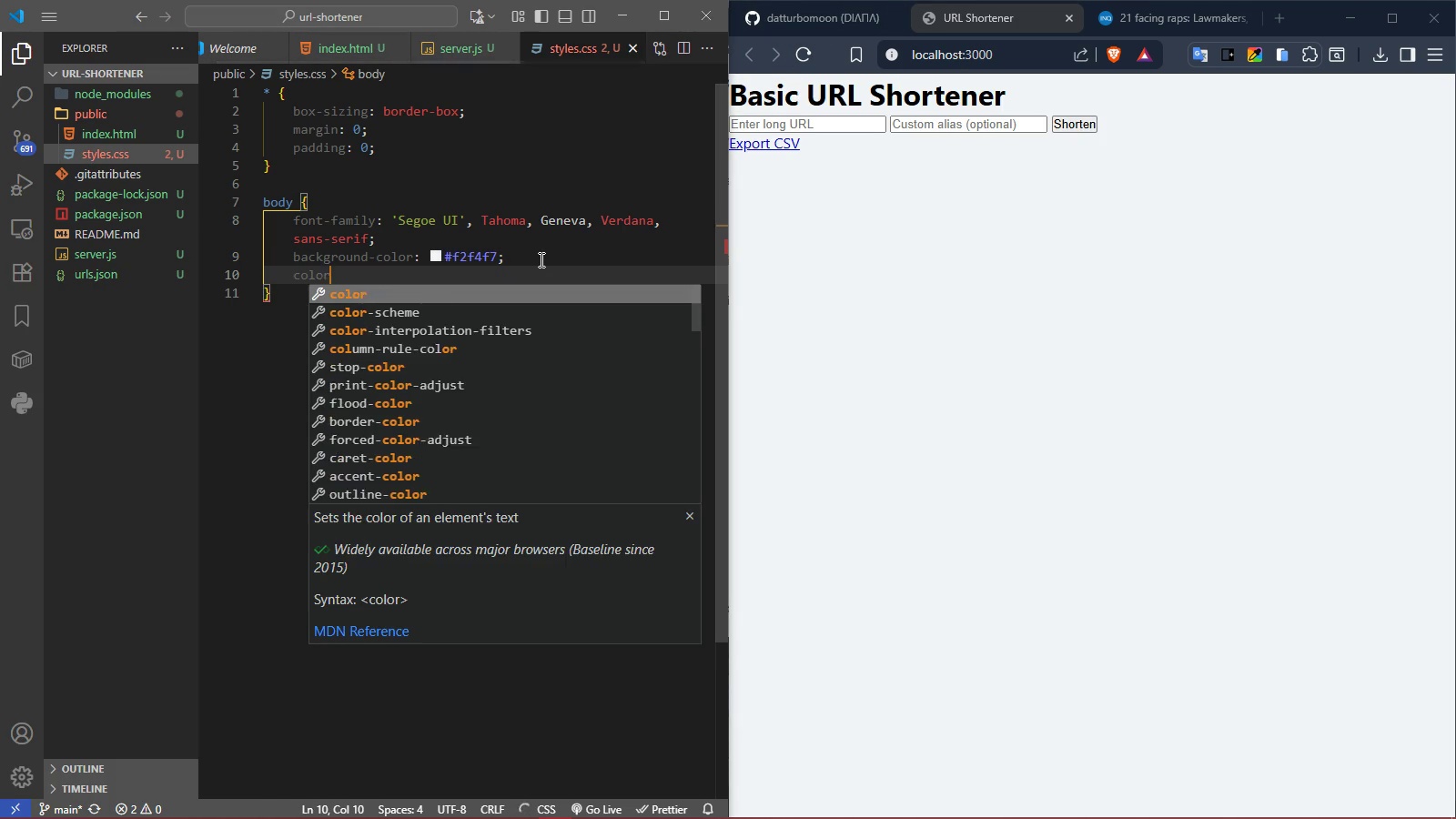 
key(Enter)